 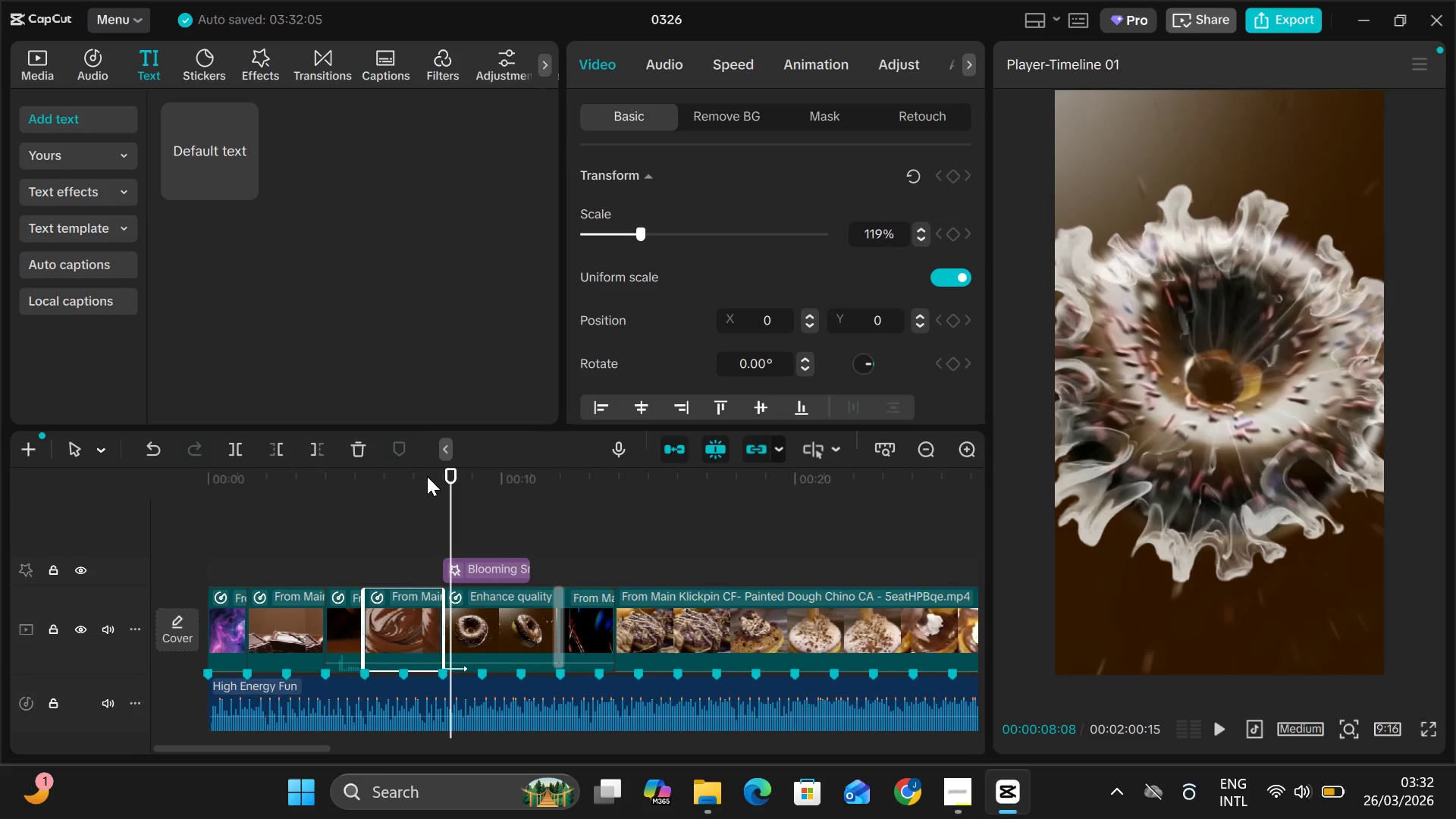 
left_click([249, 181])
 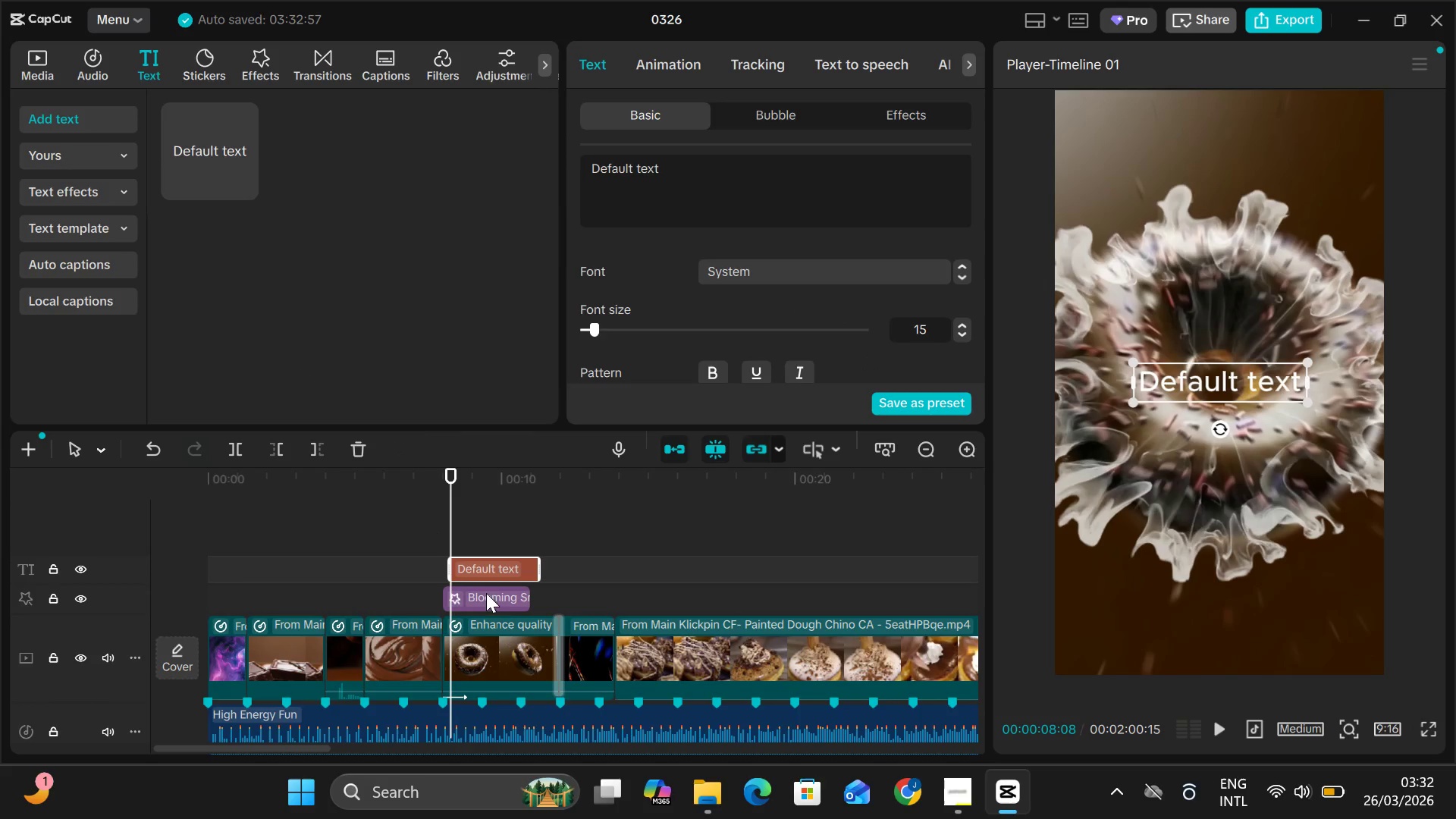 
left_click_drag(start_coordinate=[485, 567], to_coordinate=[469, 573])
 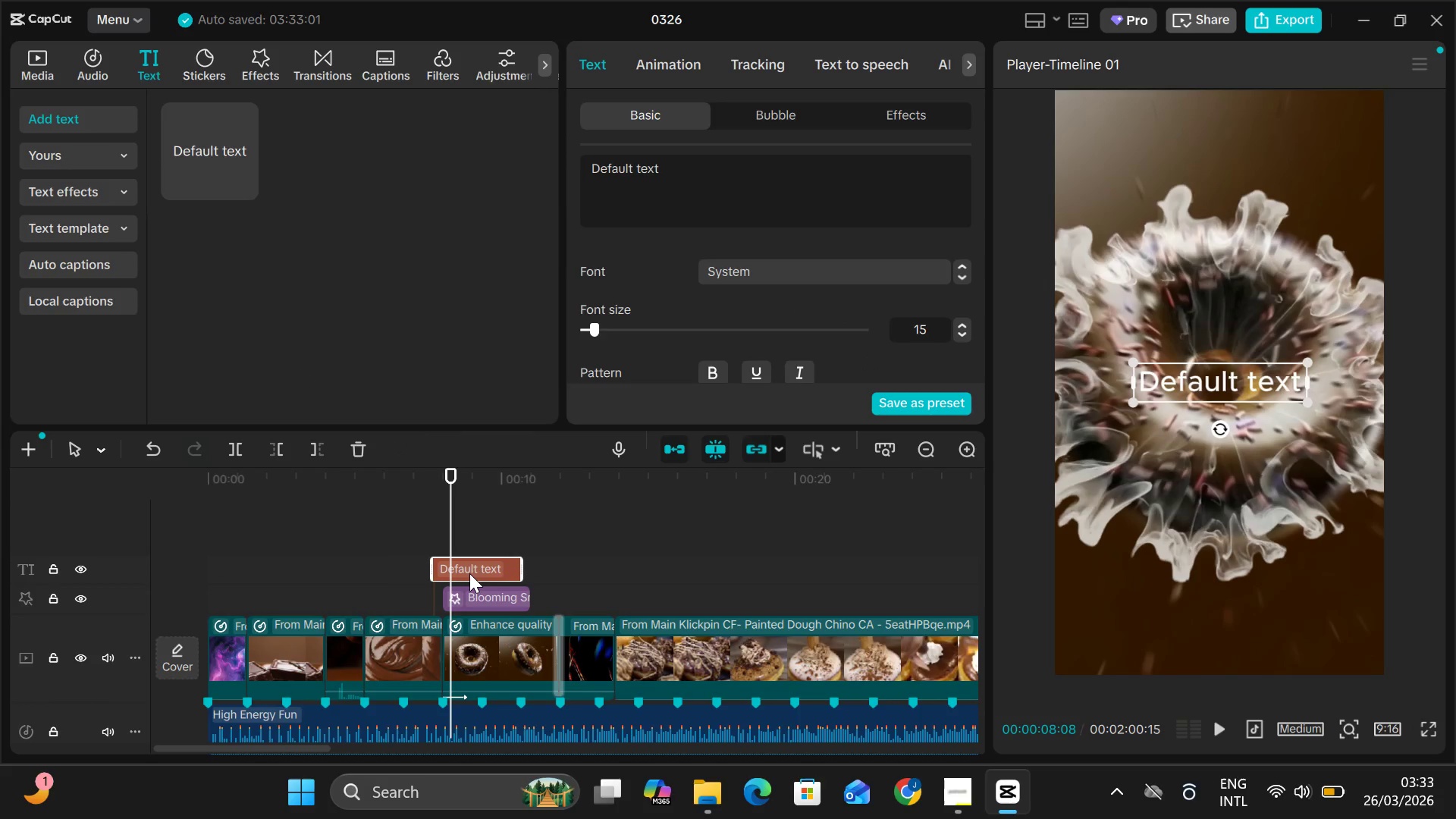 
left_click([469, 573])
 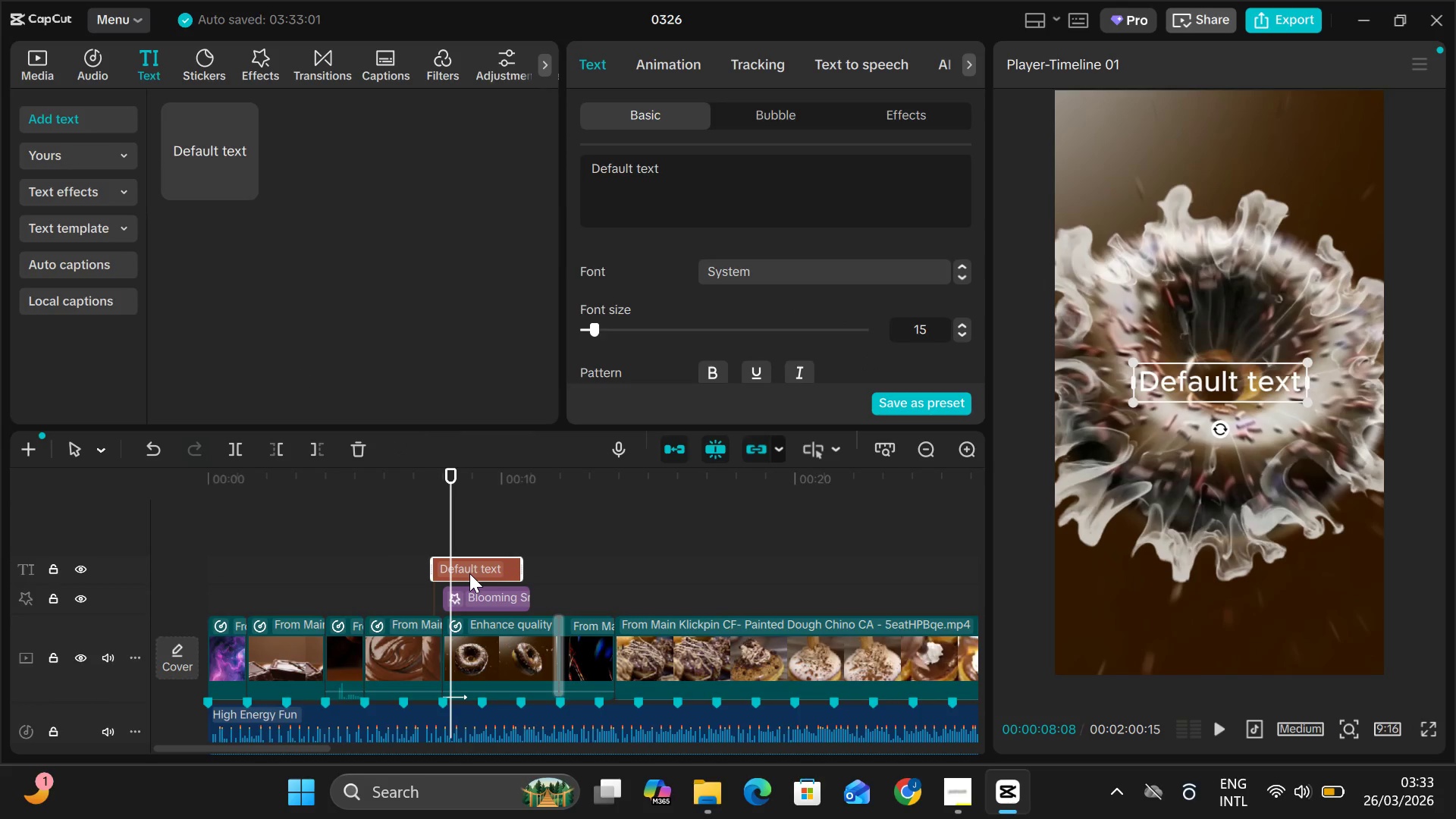 
left_click_drag(start_coordinate=[469, 573], to_coordinate=[477, 577])
 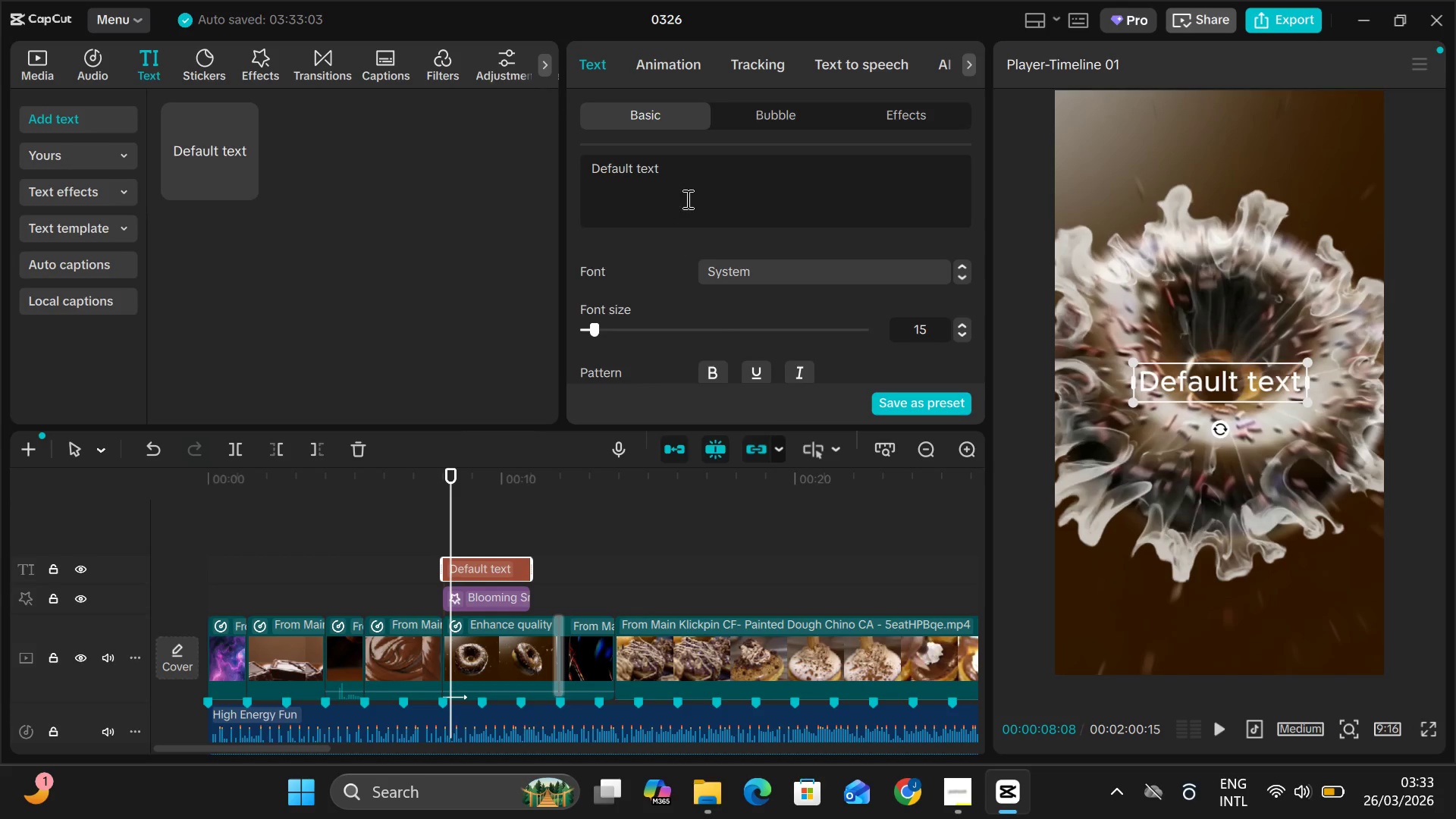 
left_click([692, 178])
 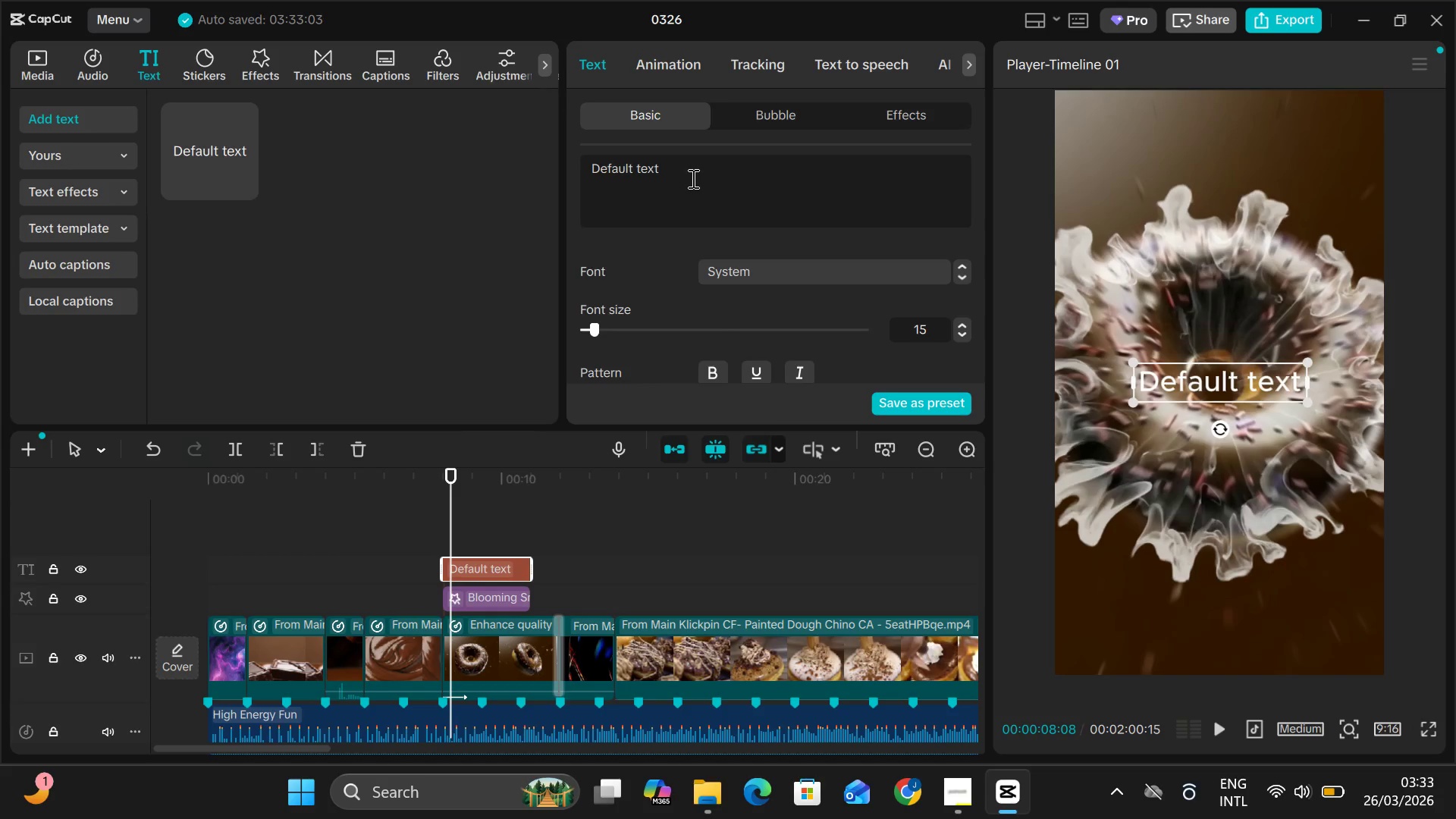 
hold_key(key=Backspace, duration=0.7)
 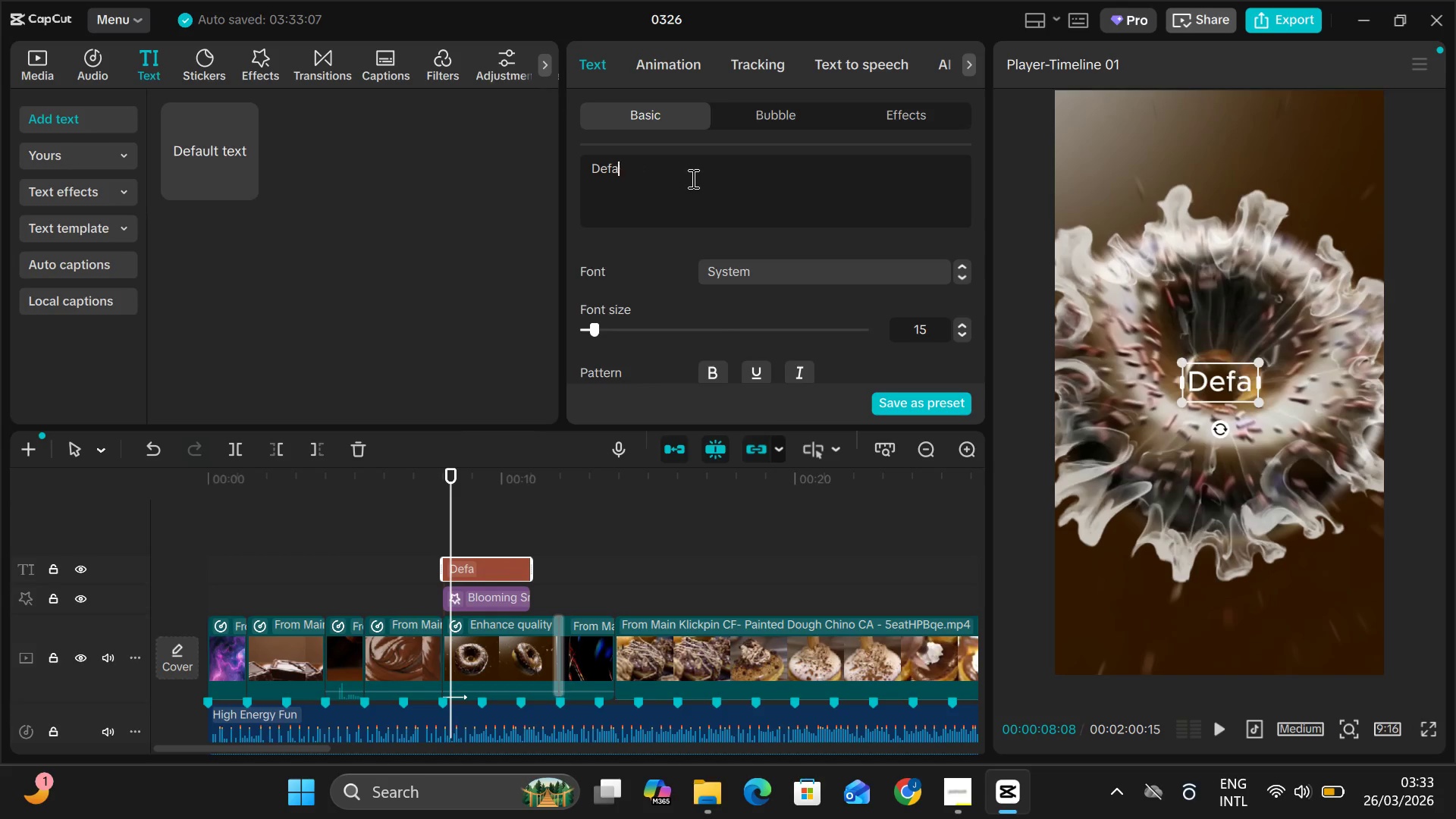 
key(Backspace)
key(Backspace)
key(Backspace)
key(Backspace)
type(THE SUPWEN)
key(Backspace)
key(Backspace)
key(Backspace)
type(ERNOVA)
 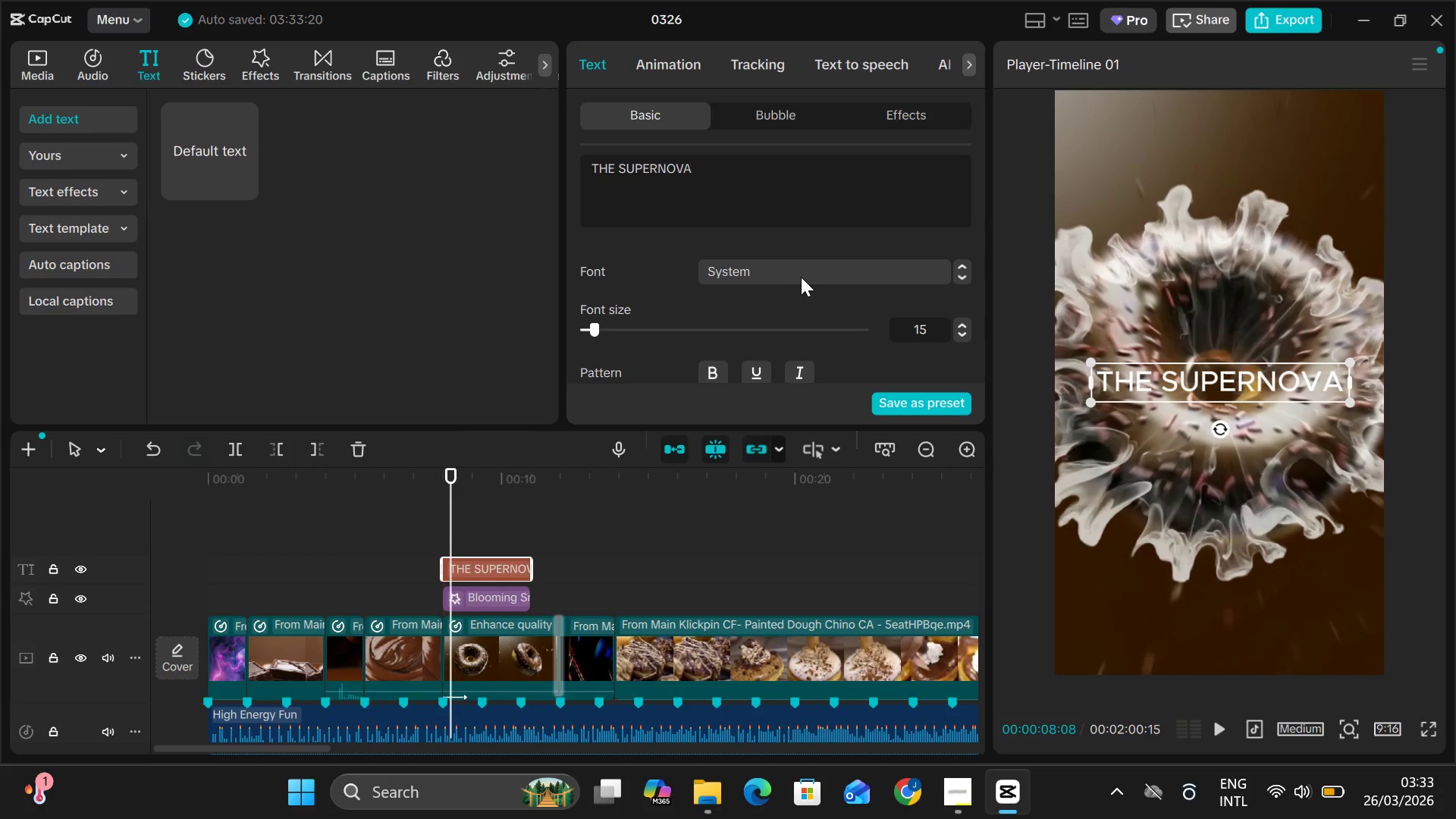 
wait(8.08)
 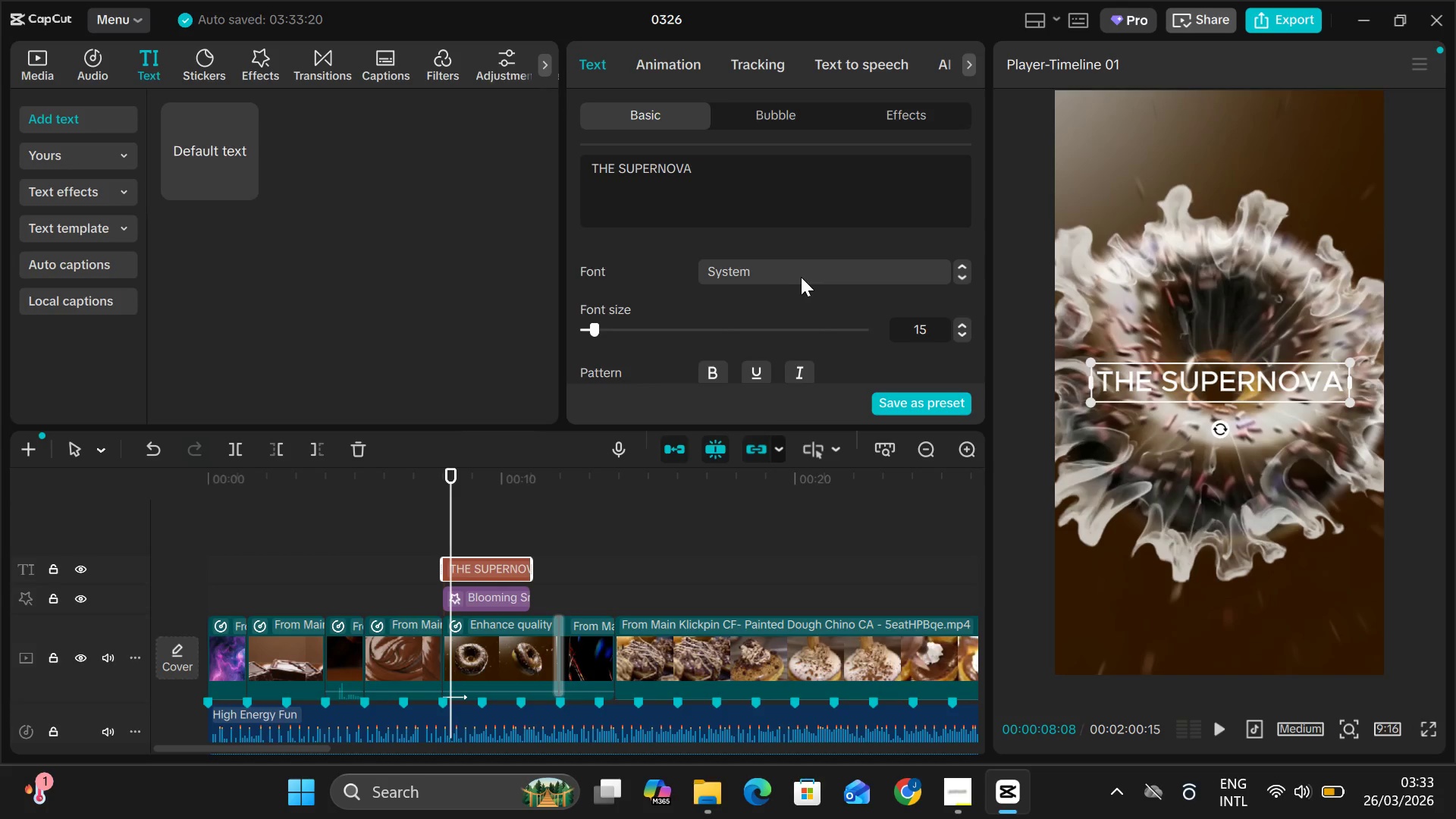 
left_click_drag(start_coordinate=[937, 795], to_coordinate=[952, 805])
 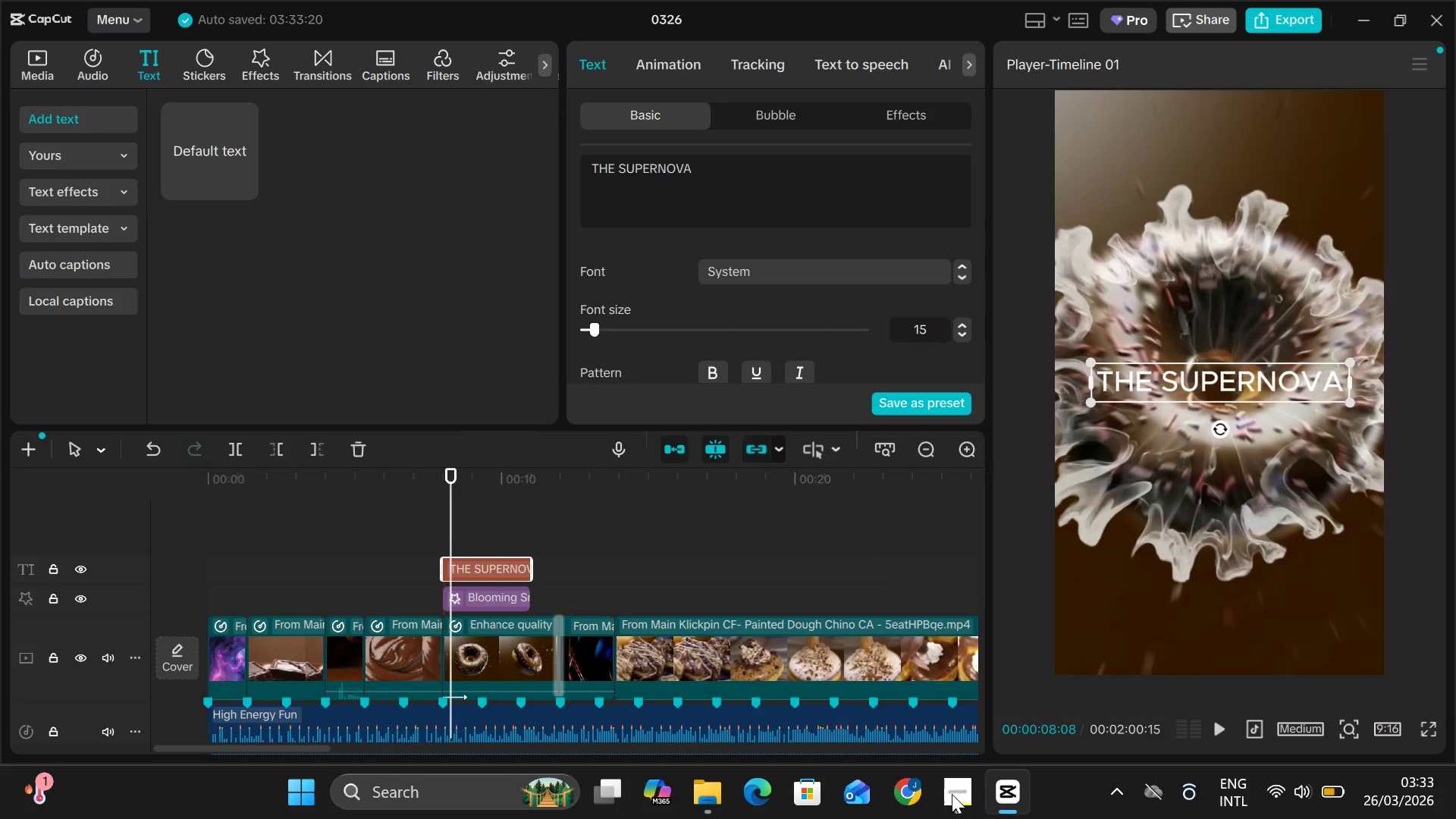 
left_click([952, 794])